 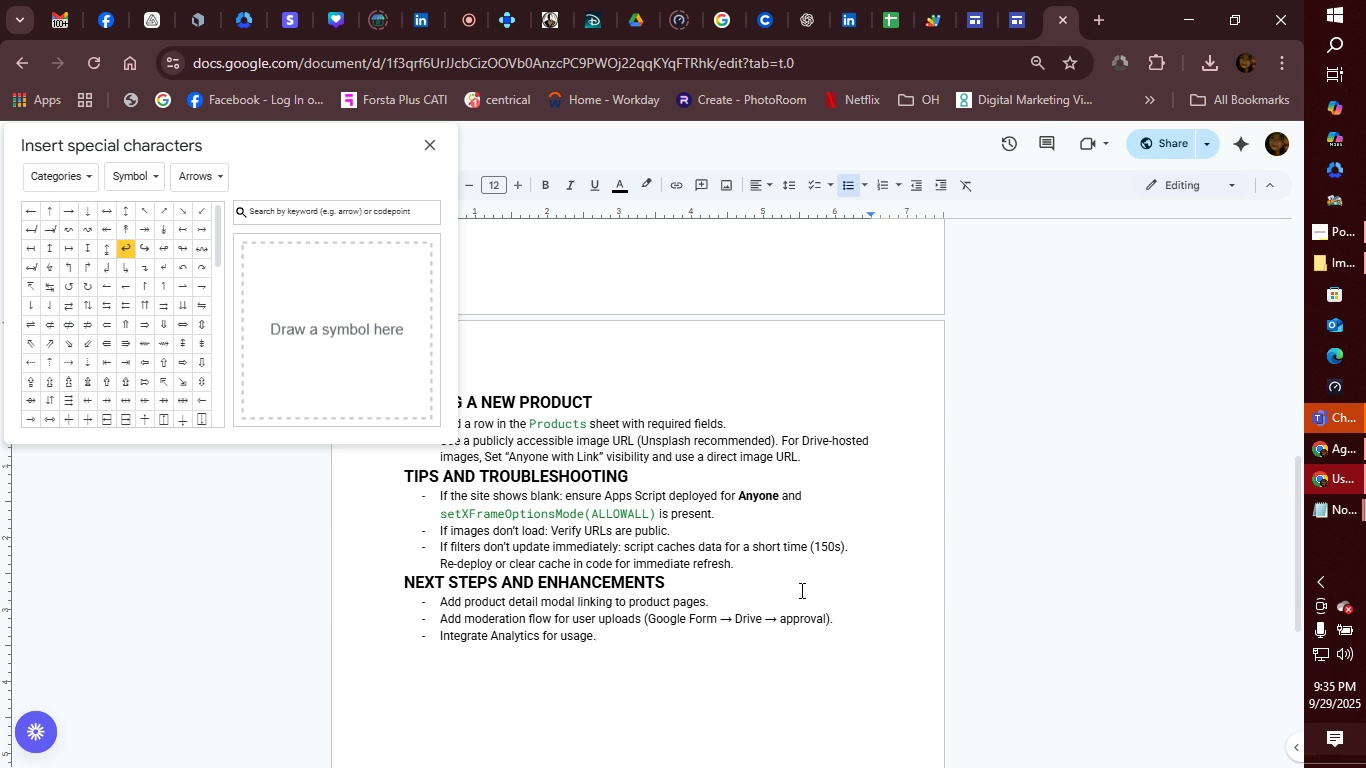 
left_click([426, 142])
 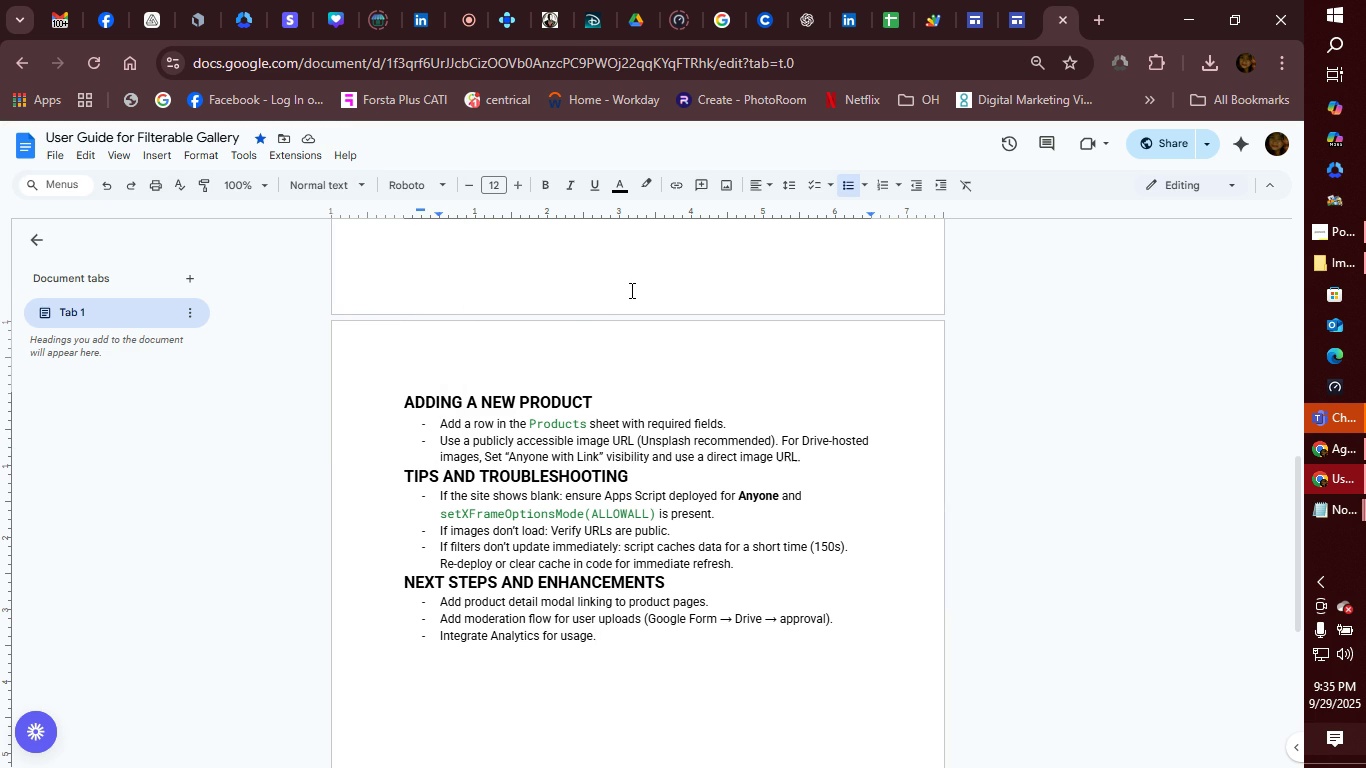 
left_click([630, 290])
 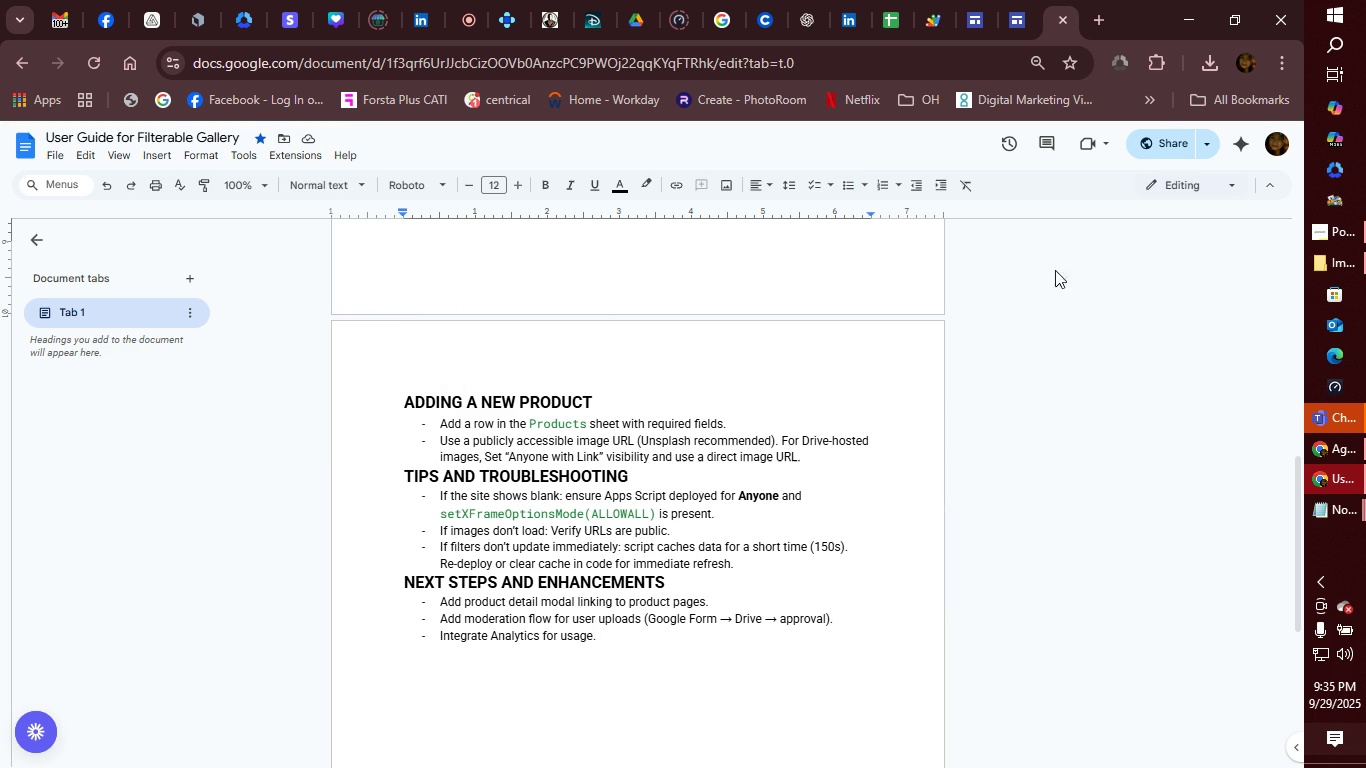 
left_click([1168, 140])
 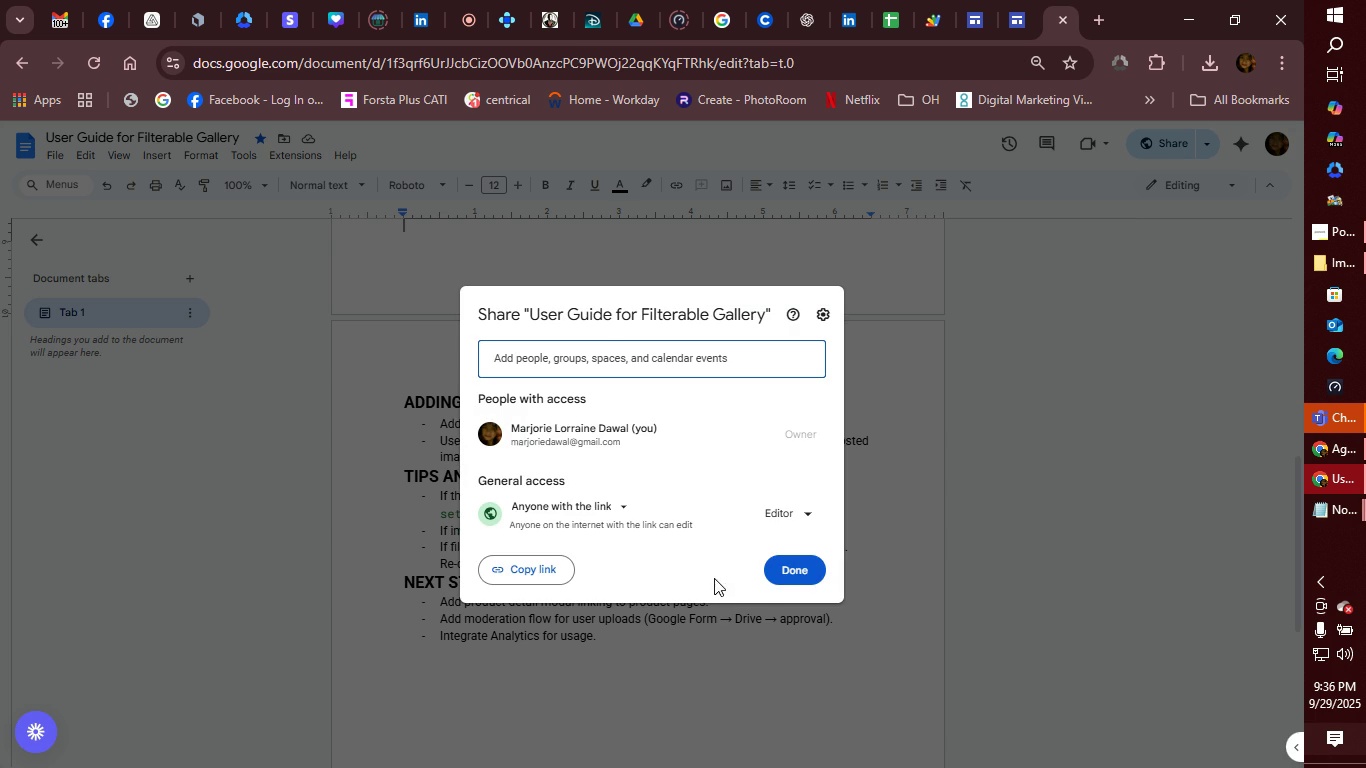 
left_click([806, 561])
 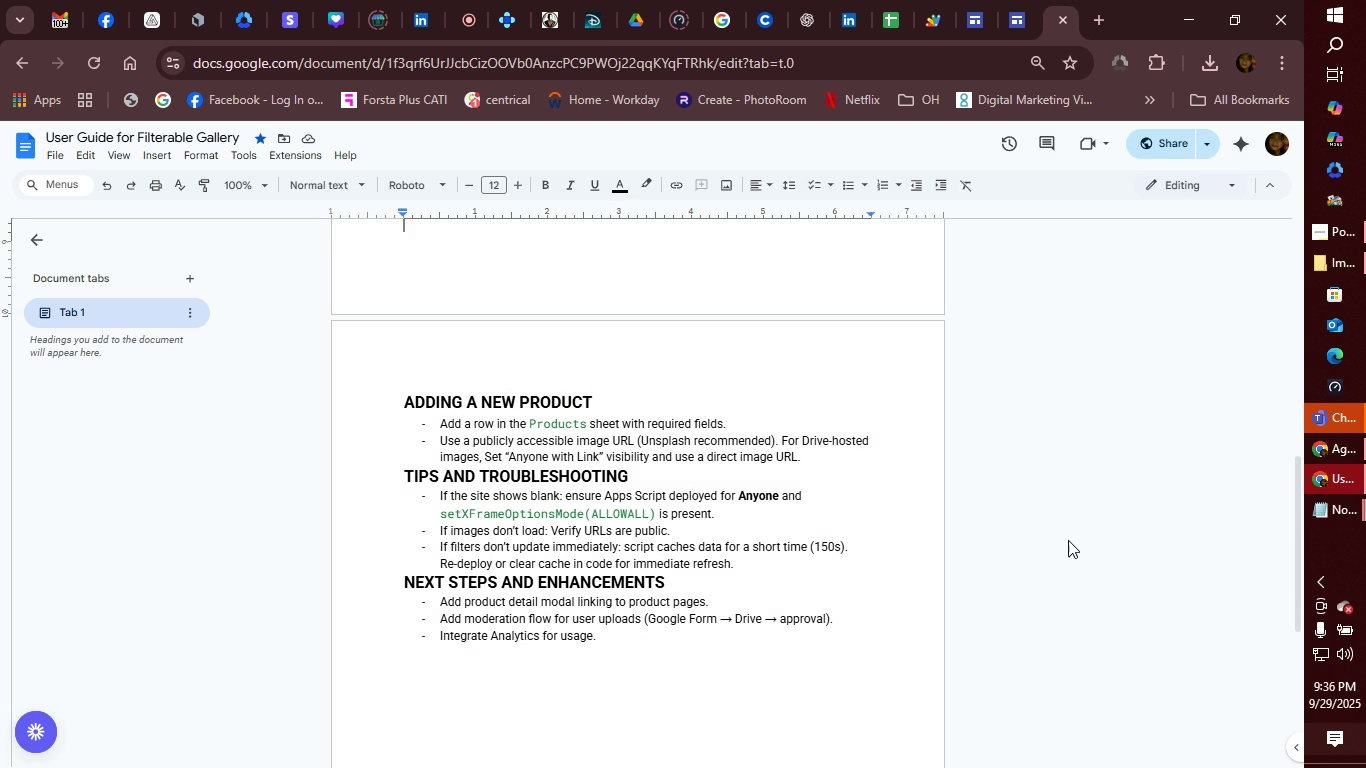 
left_click([1068, 540])
 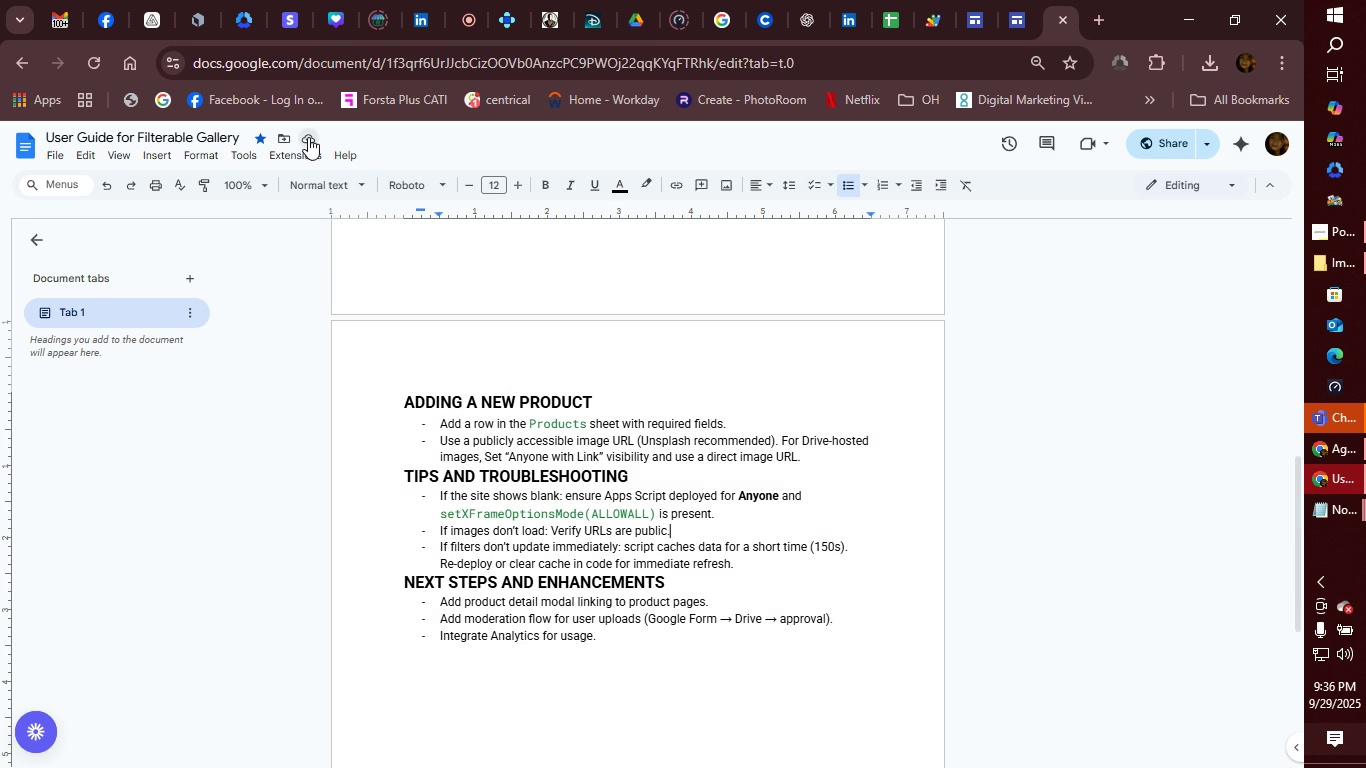 
left_click([308, 137])
 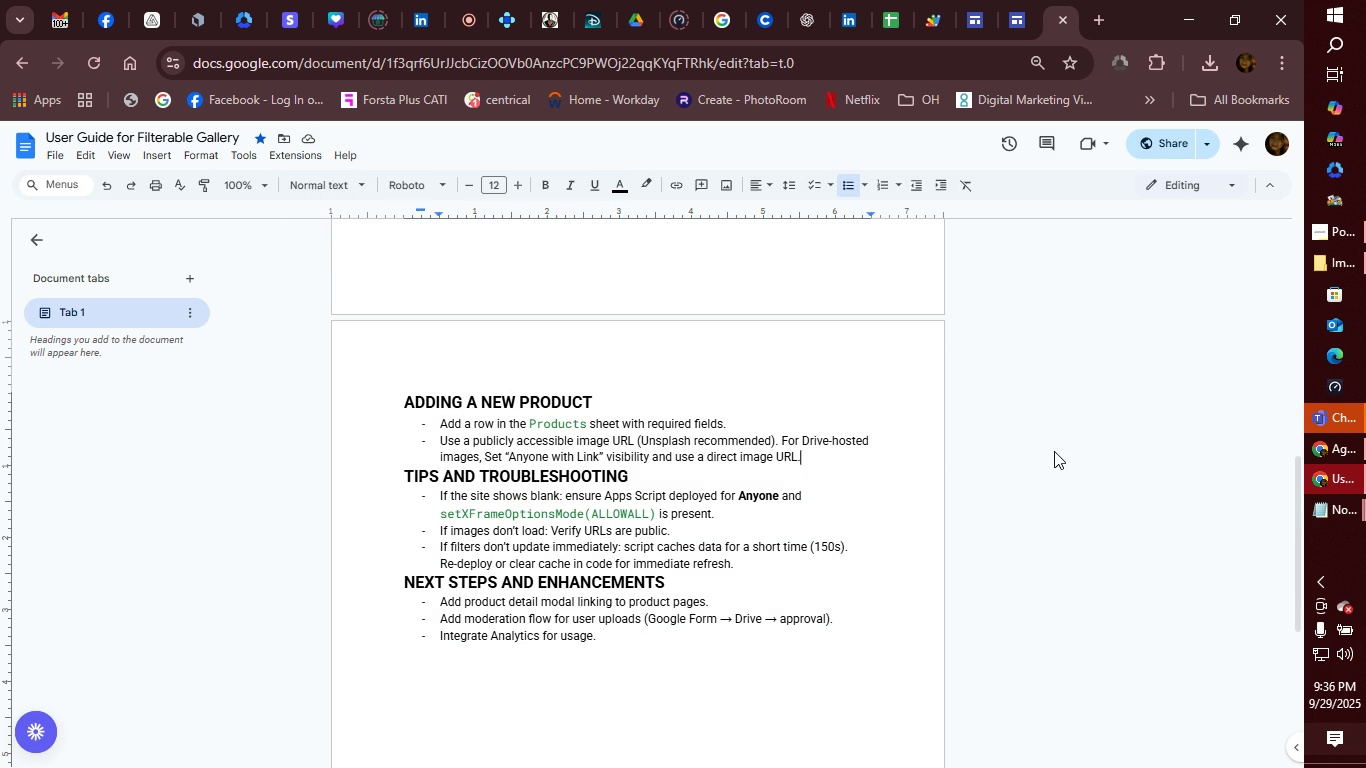 
left_click([1054, 451])
 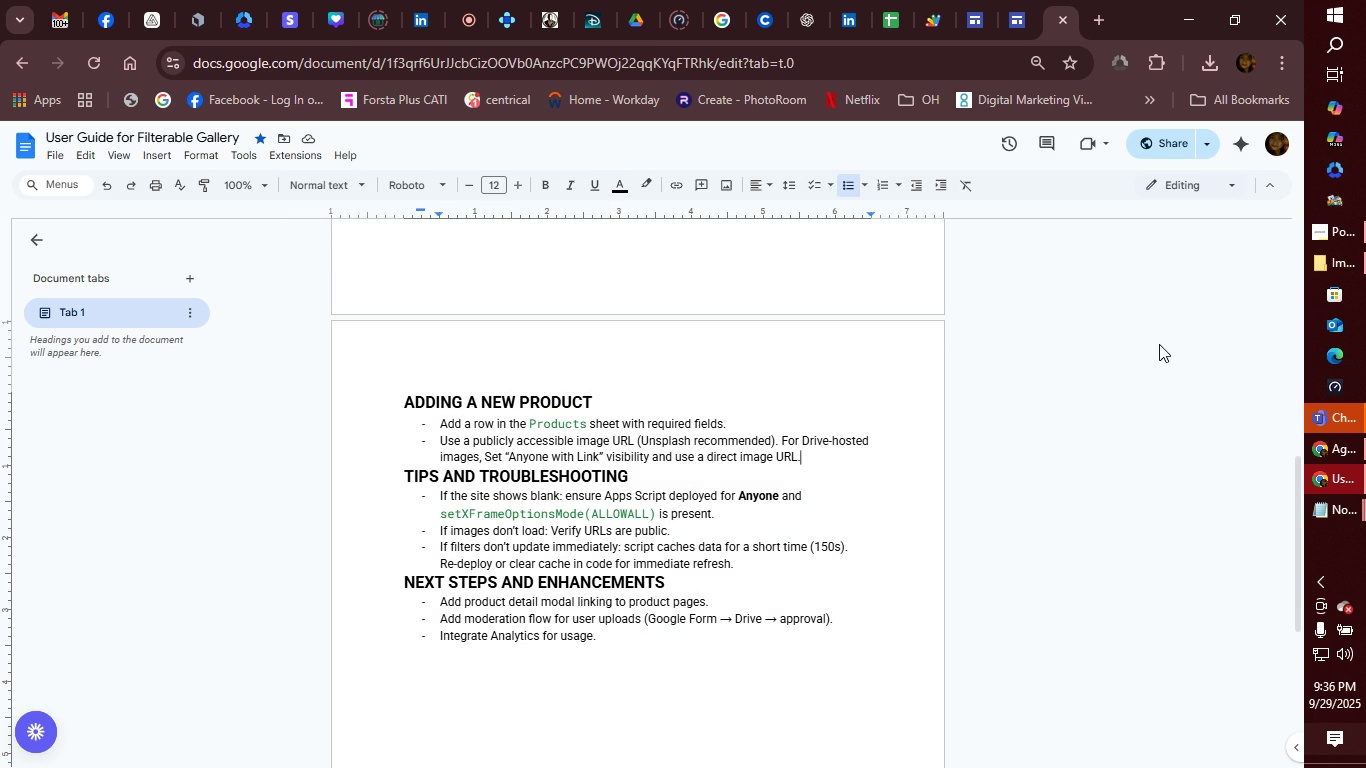 
left_click([1212, 146])
 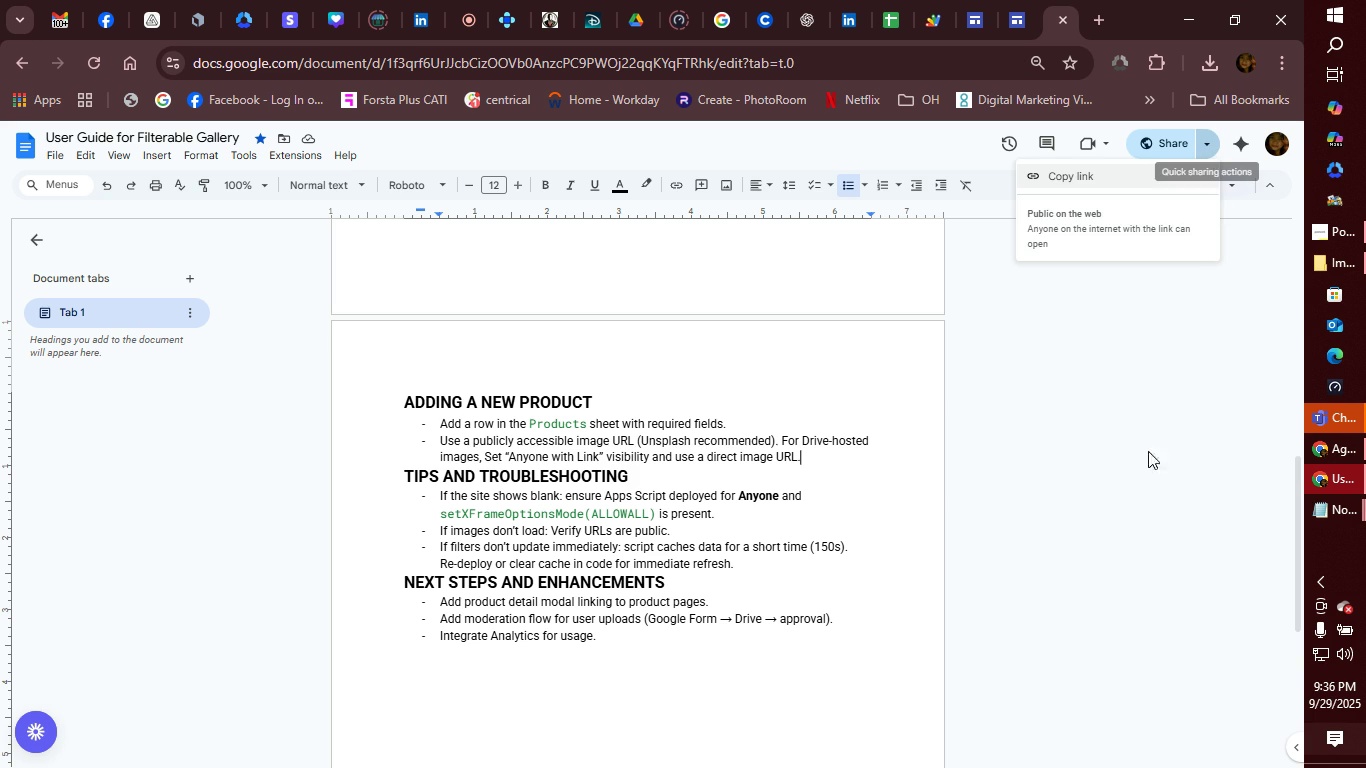 
left_click([1136, 486])
 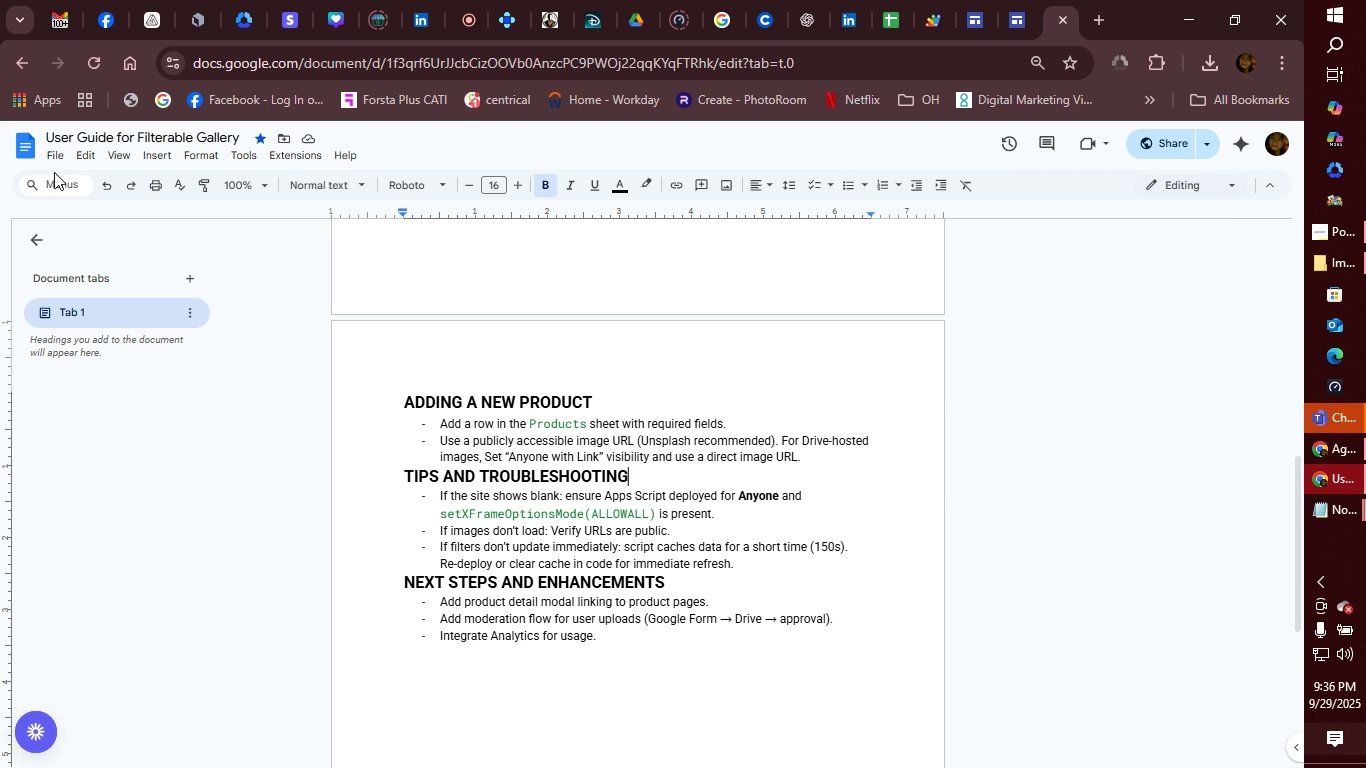 
left_click([57, 156])
 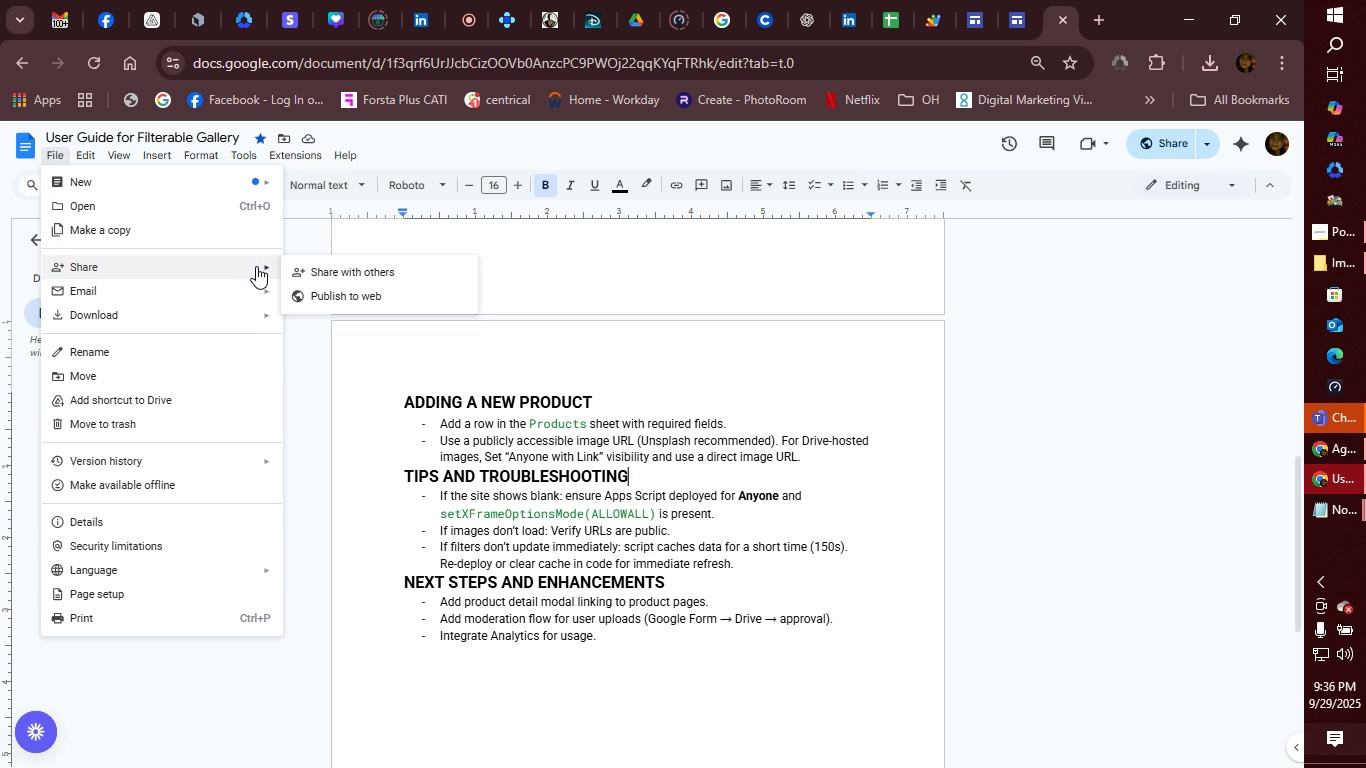 
wait(5.69)
 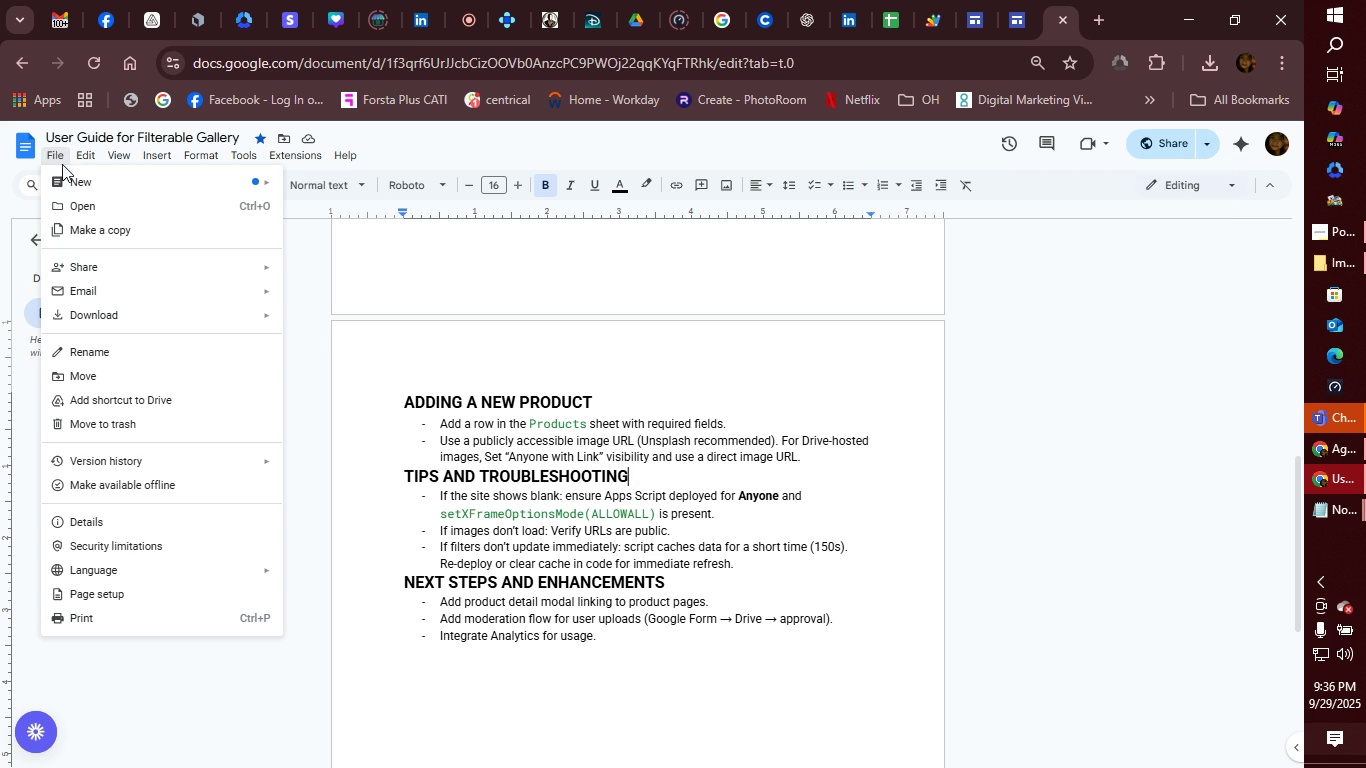 
mouse_move([152, 318])
 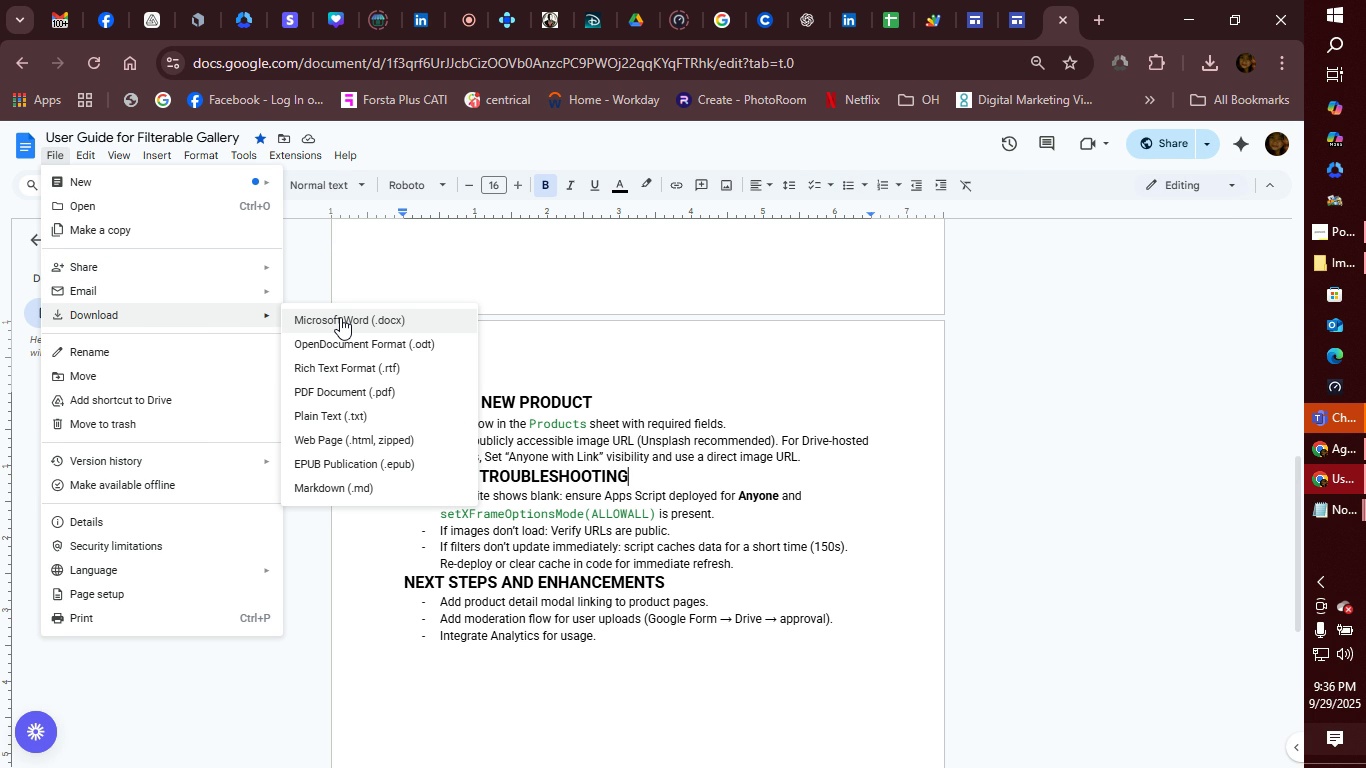 
wait(11.01)
 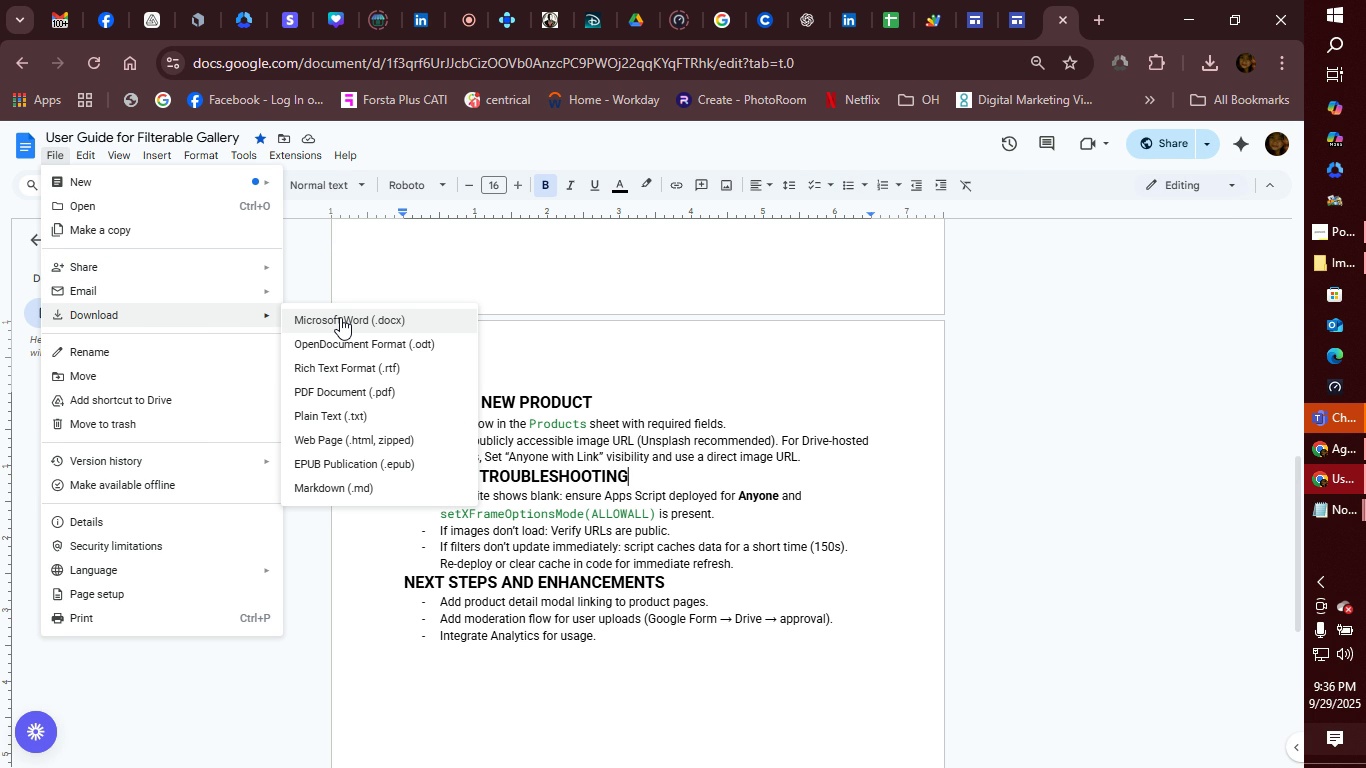 
left_click([340, 317])
 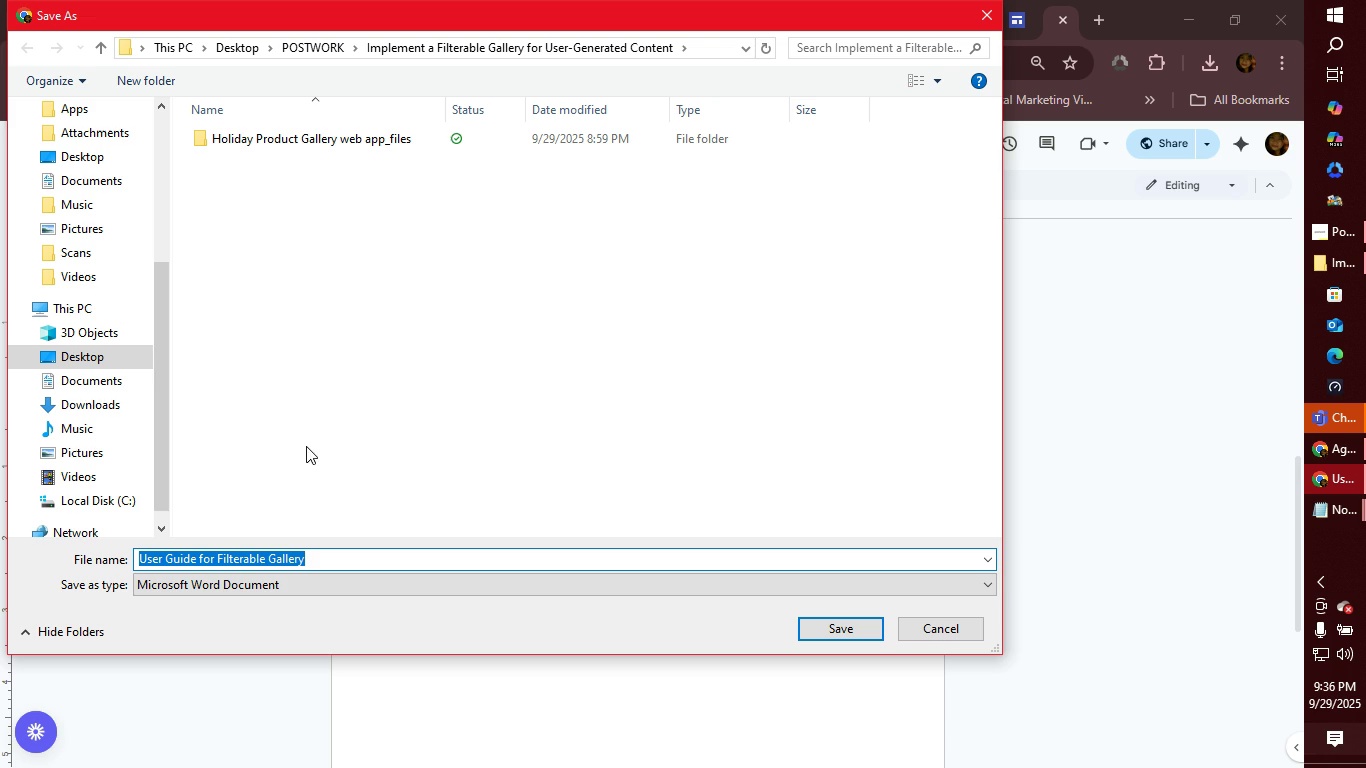 
wait(7.43)
 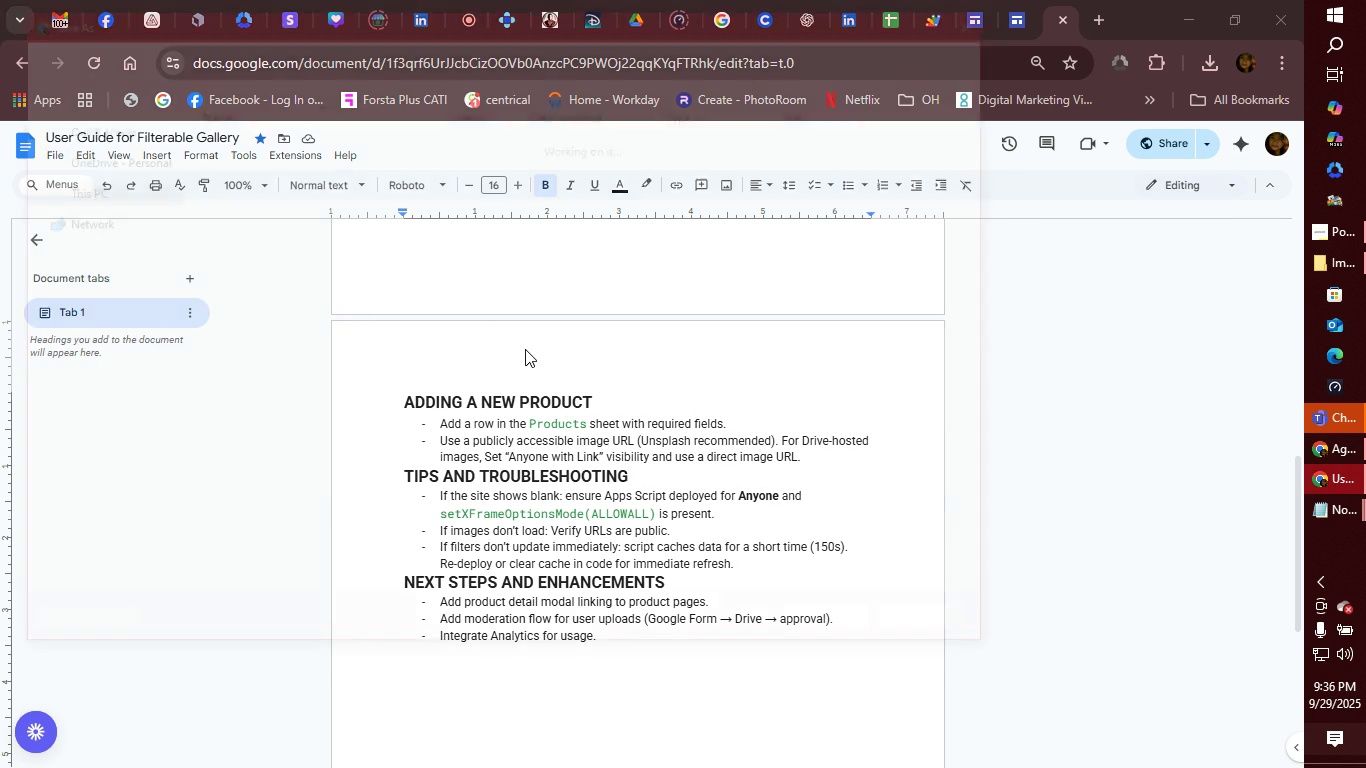 
left_click([511, 594])
 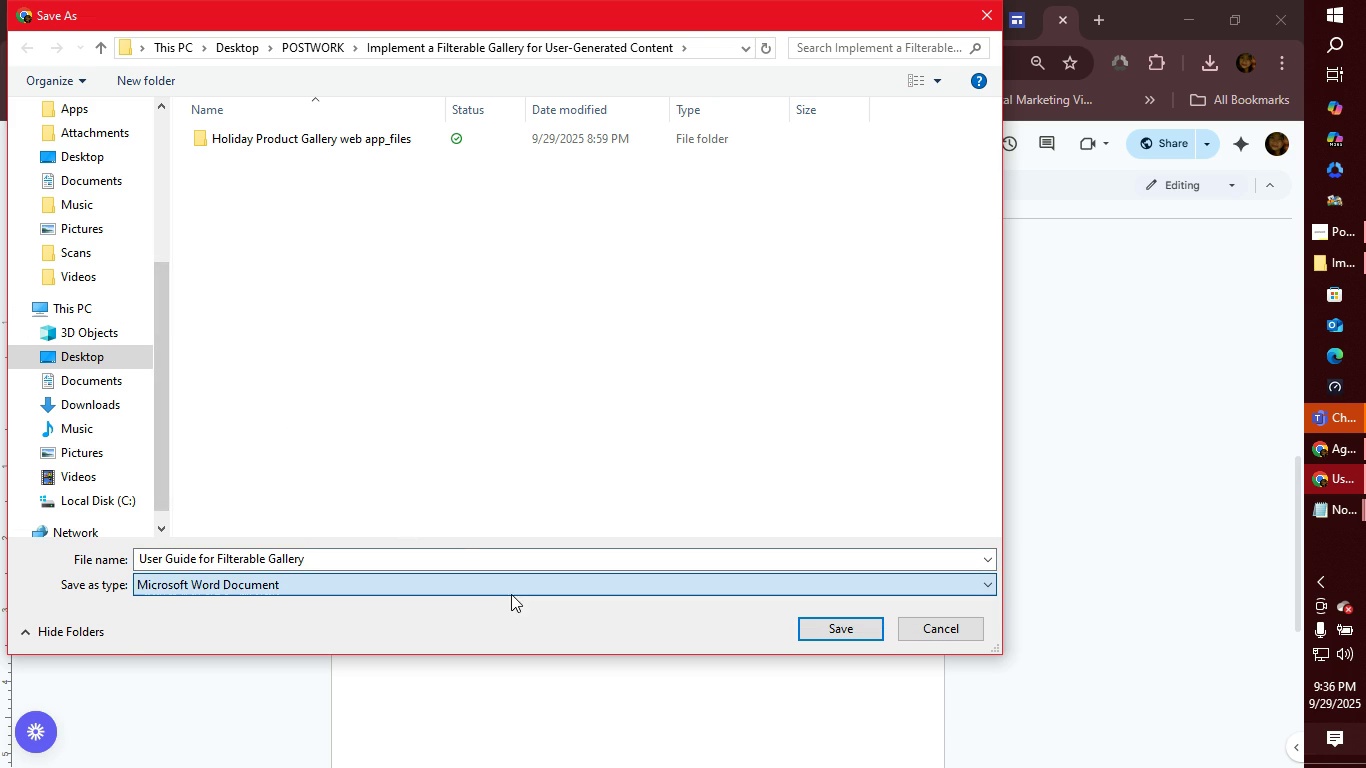 
left_click([511, 594])
 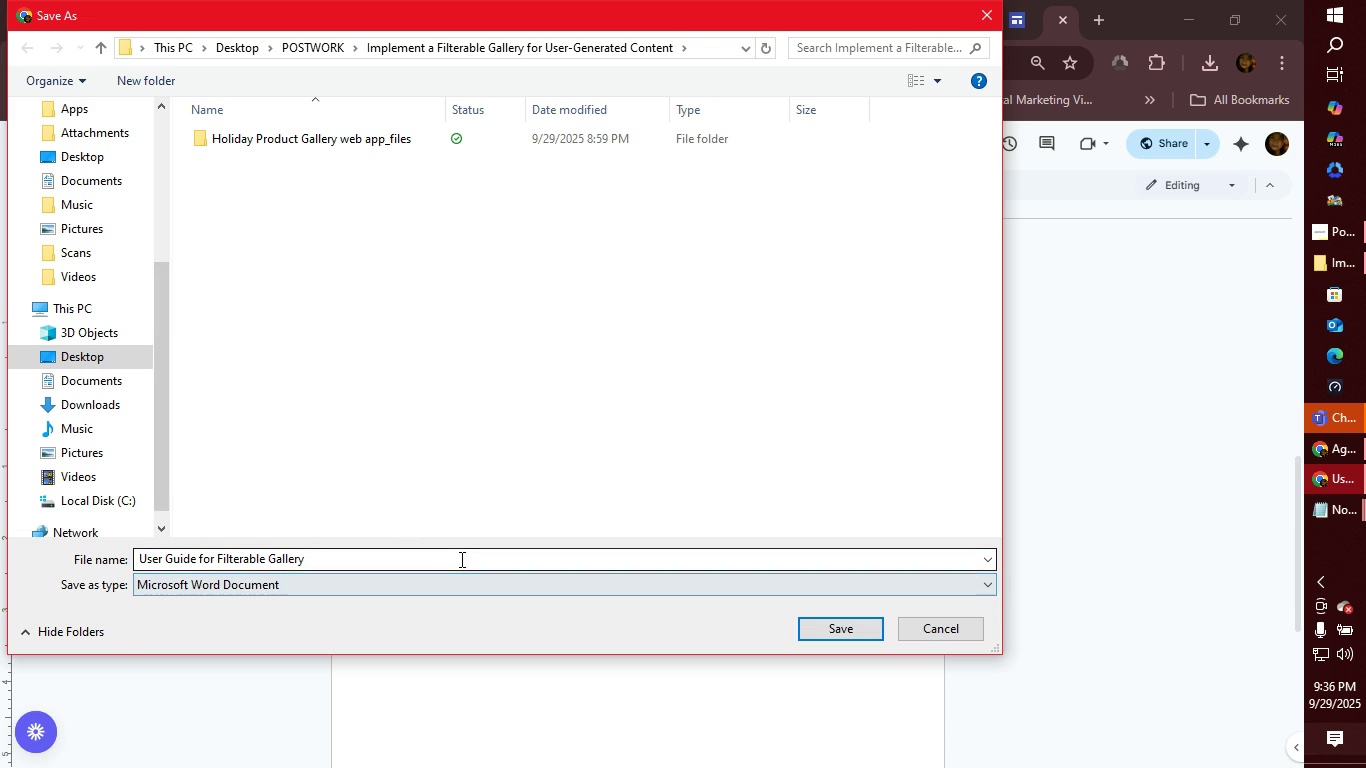 
left_click([460, 559])
 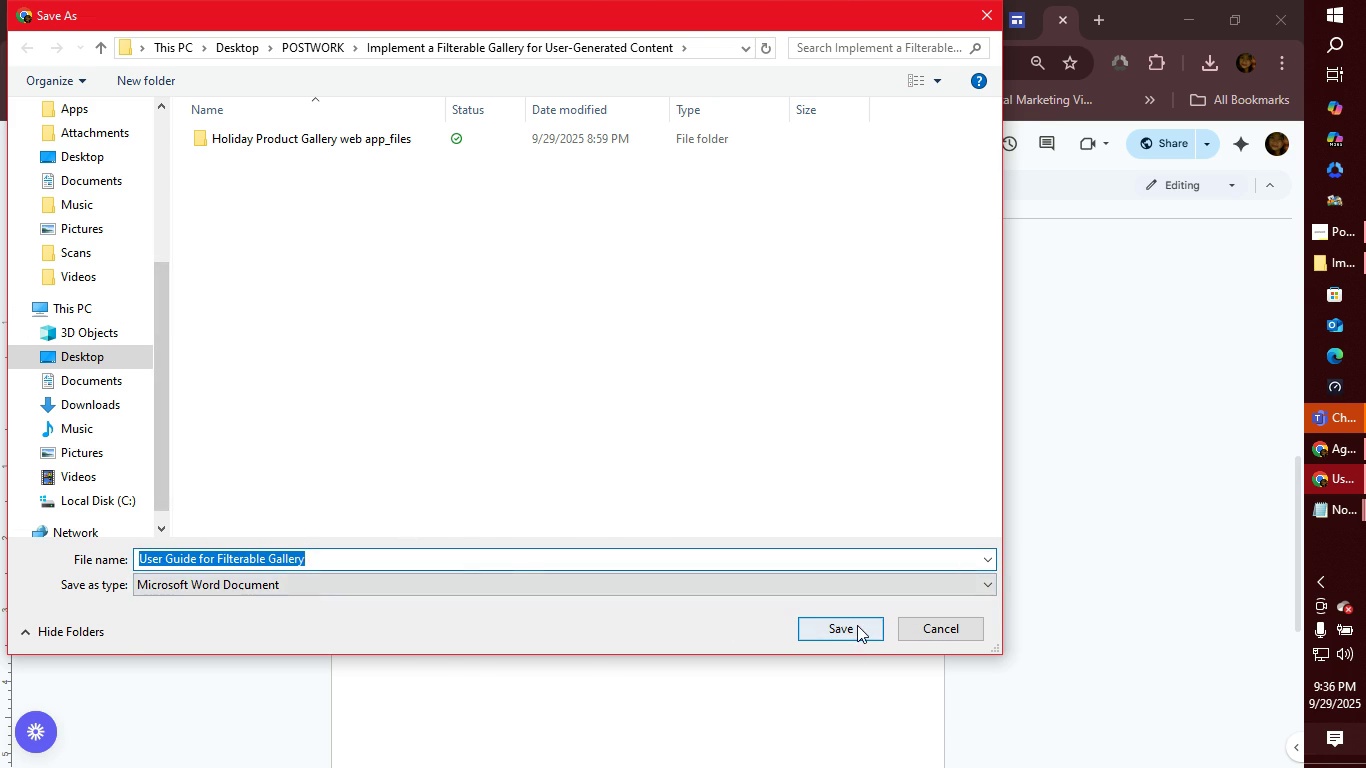 
left_click([857, 625])
 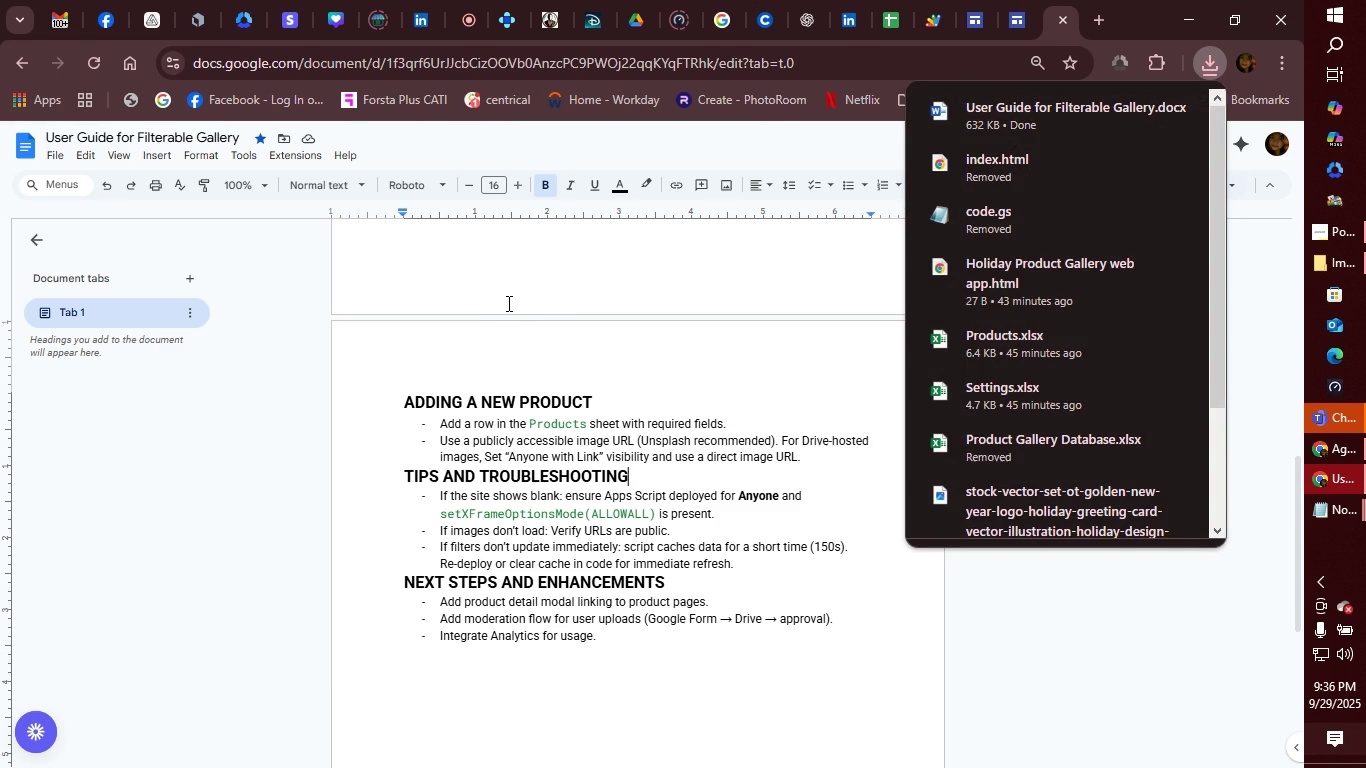 
wait(7.17)
 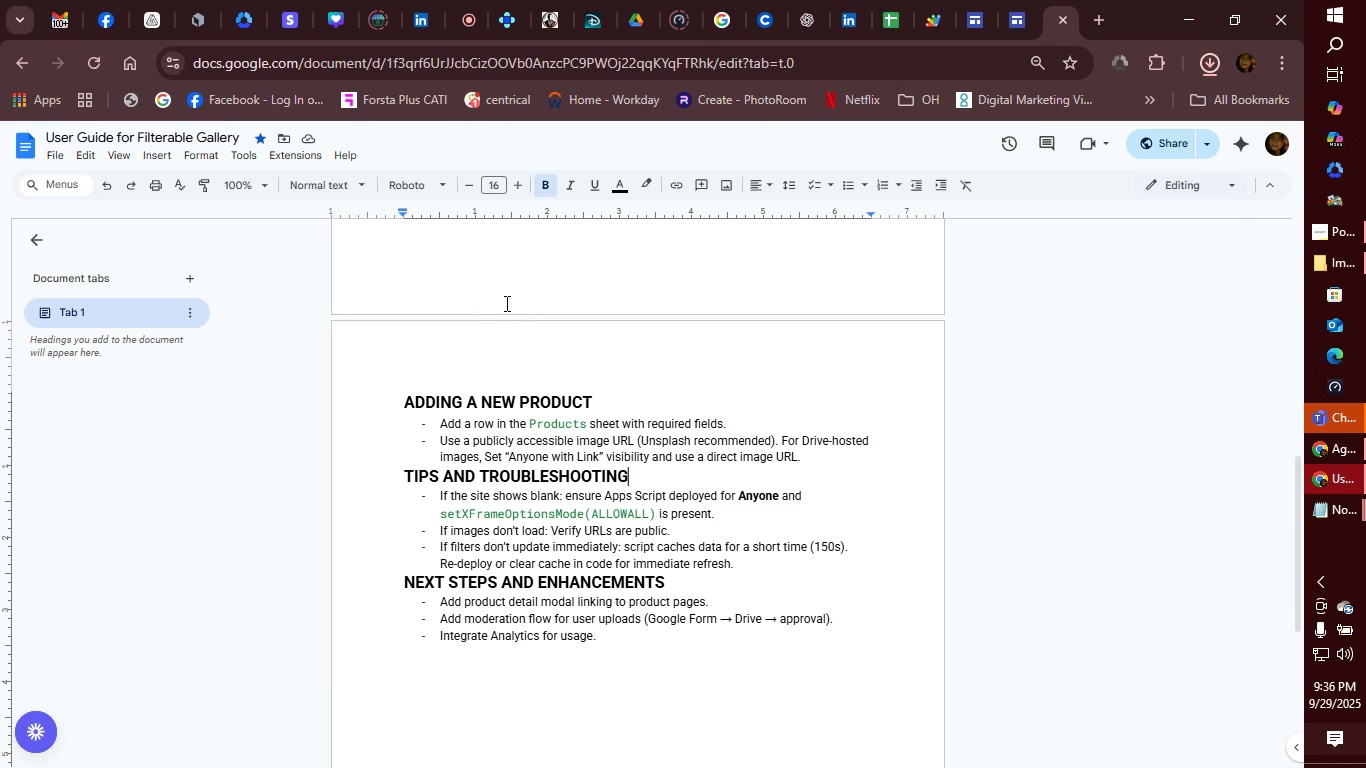 
left_click([1210, 72])
 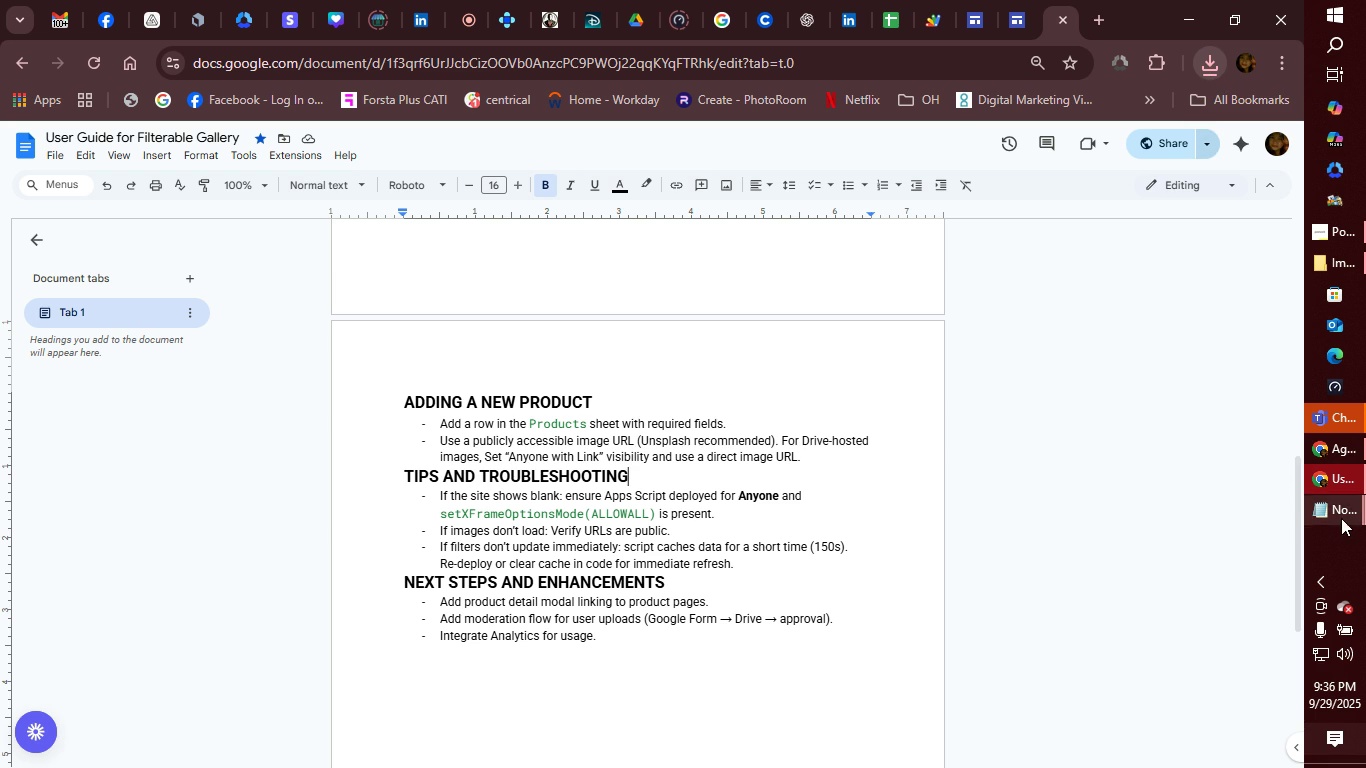 
left_click([1341, 518])
 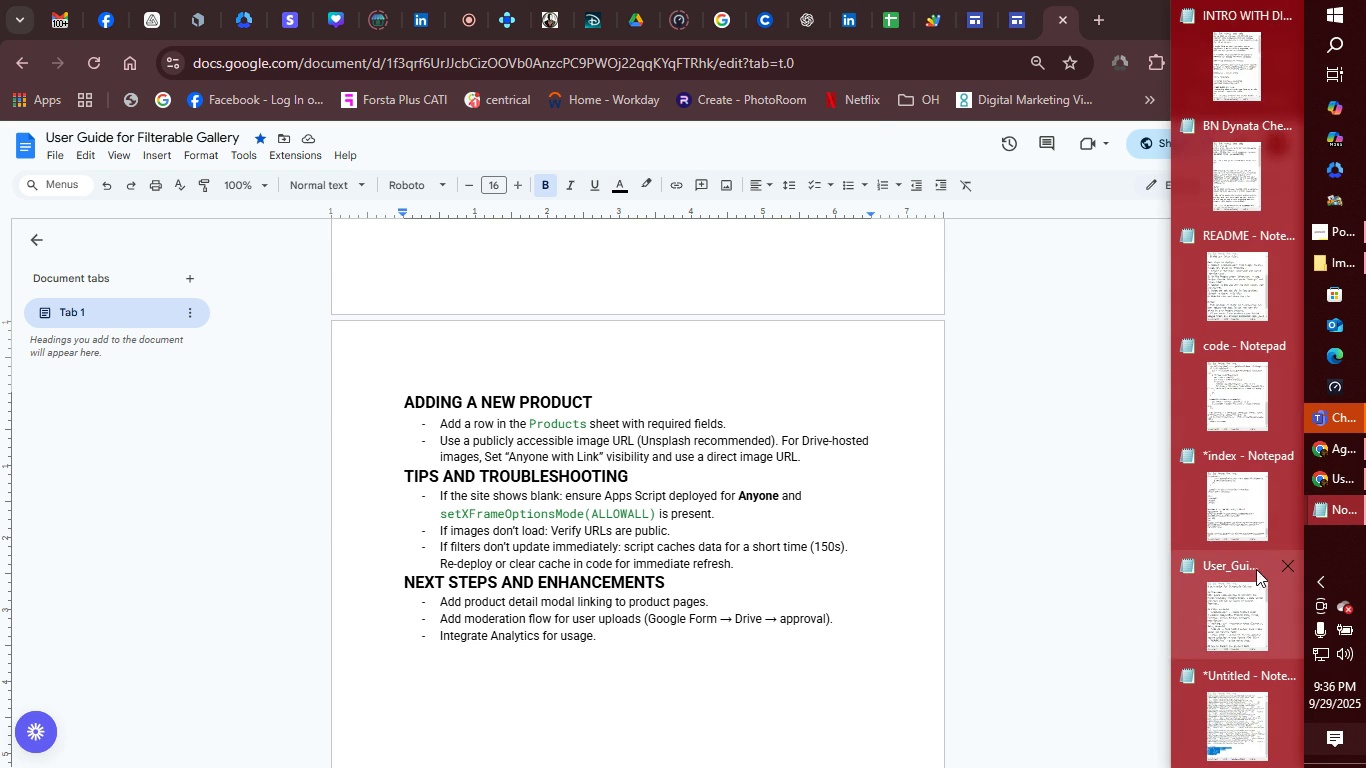 
left_click([1286, 564])
 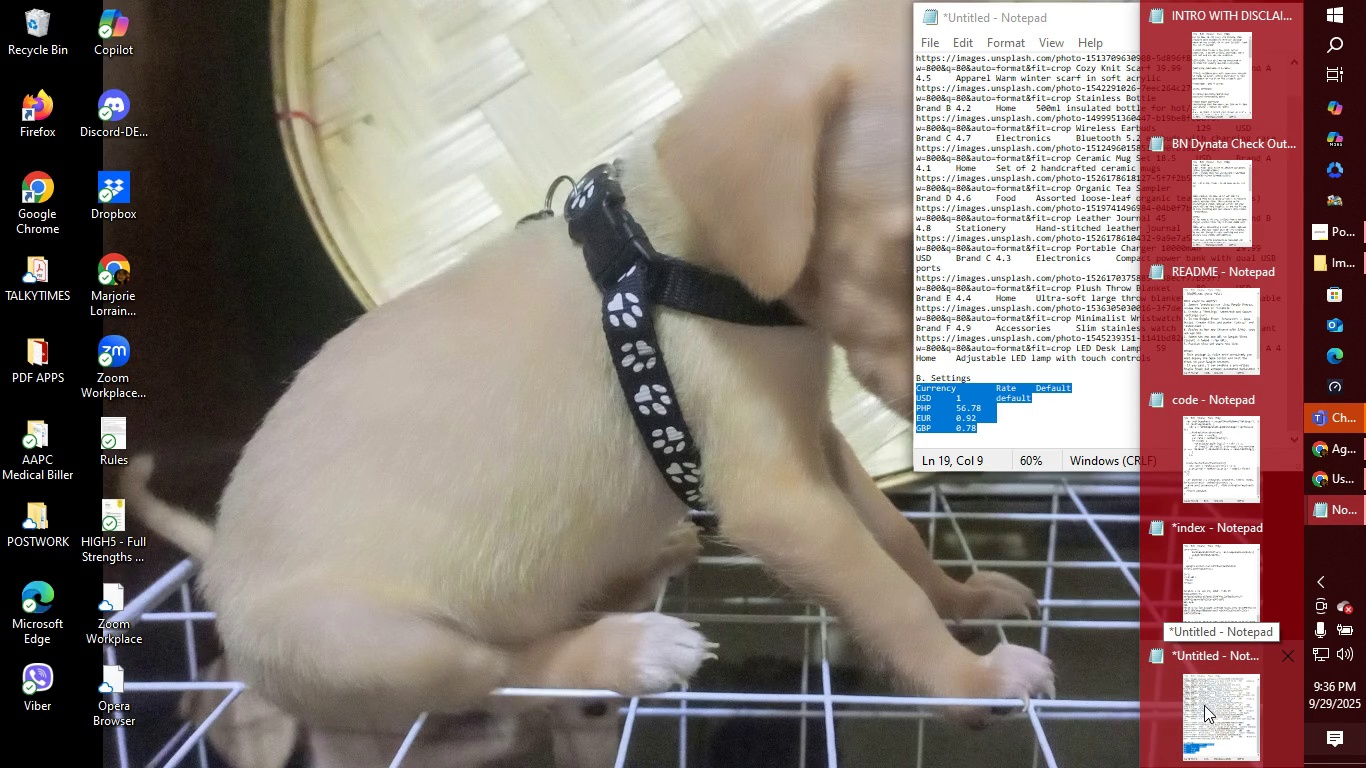 
wait(6.58)
 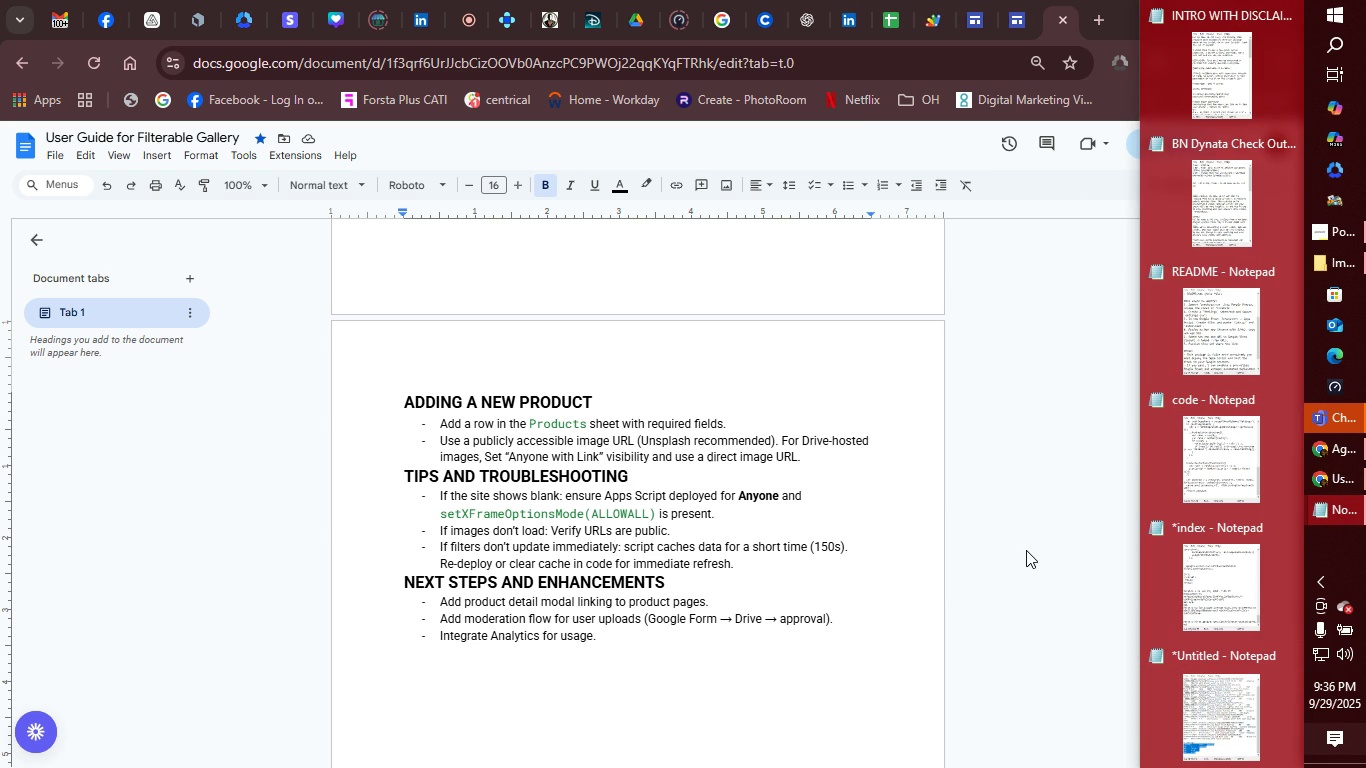 
mouse_move([1219, 577])
 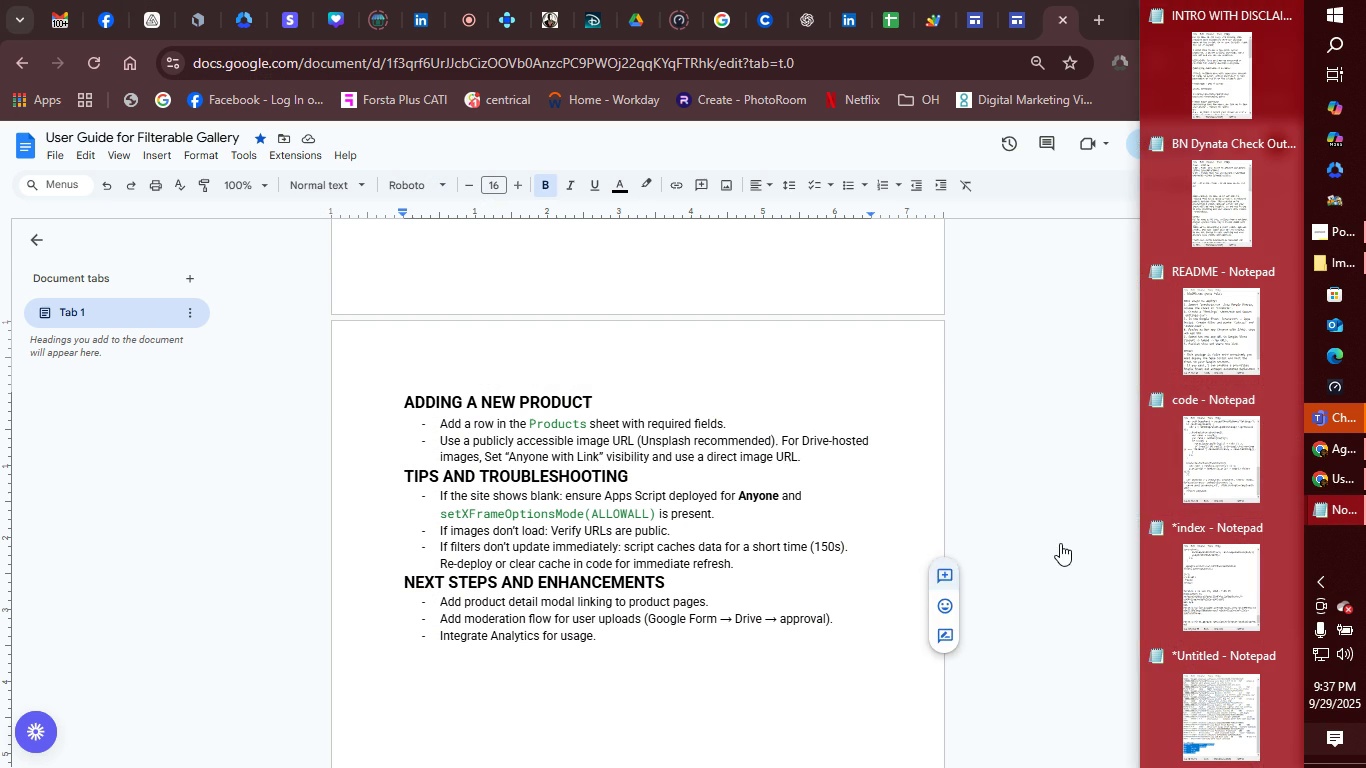 
left_click([1071, 524])
 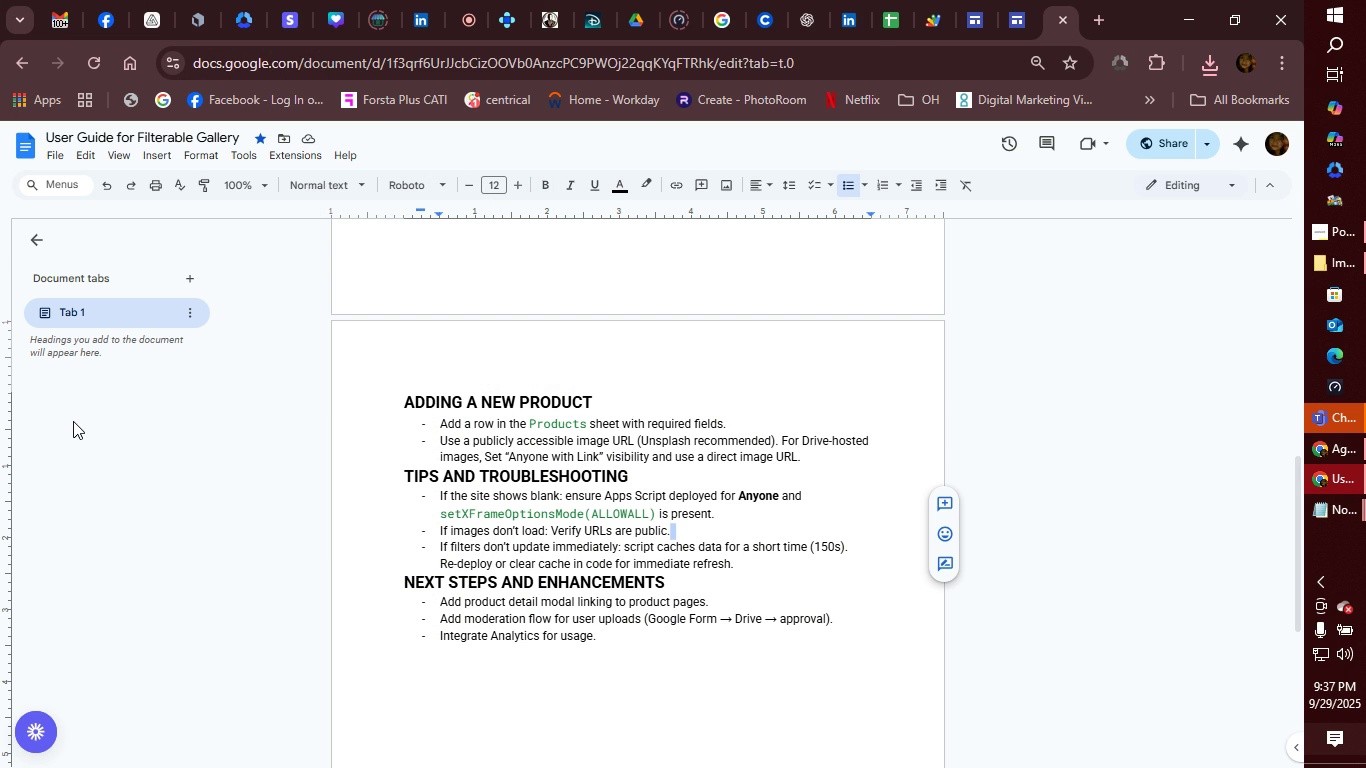 
wait(8.44)
 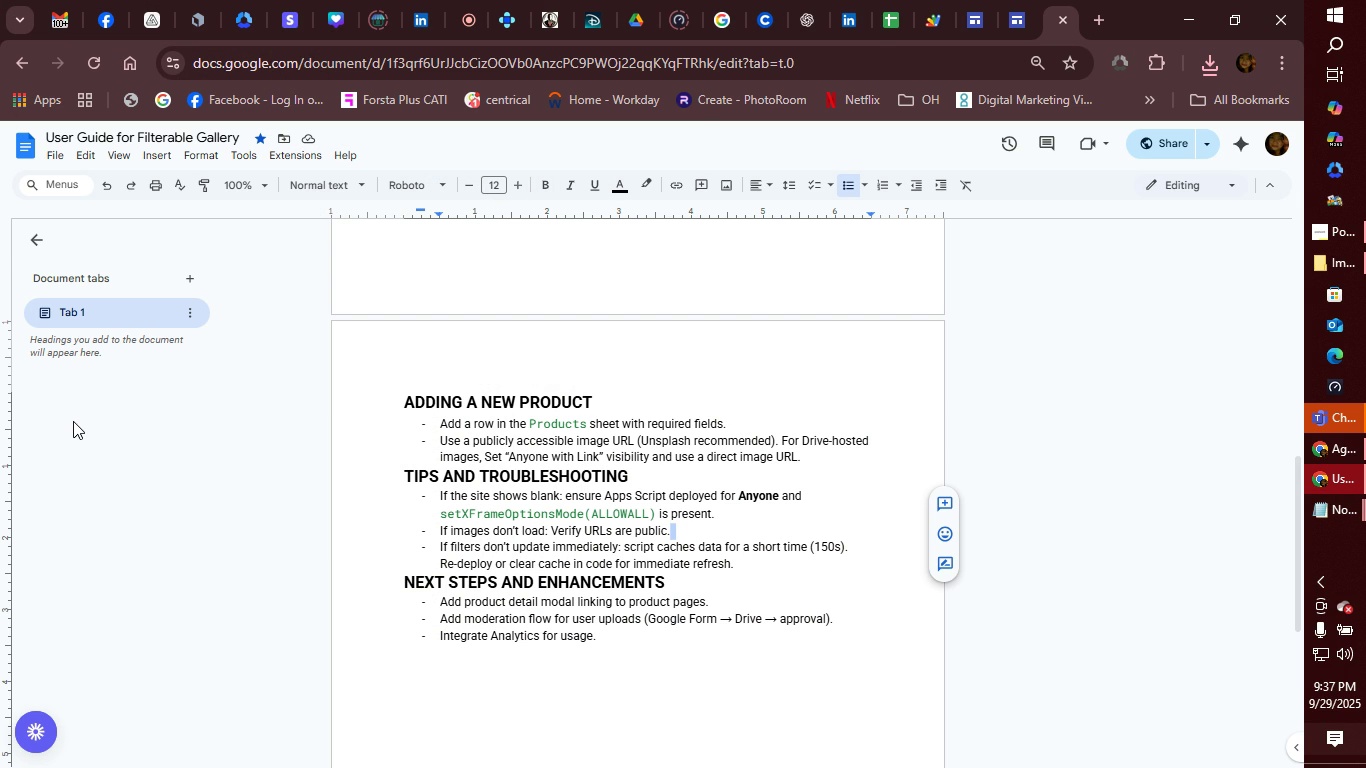 
left_click([1343, 224])